 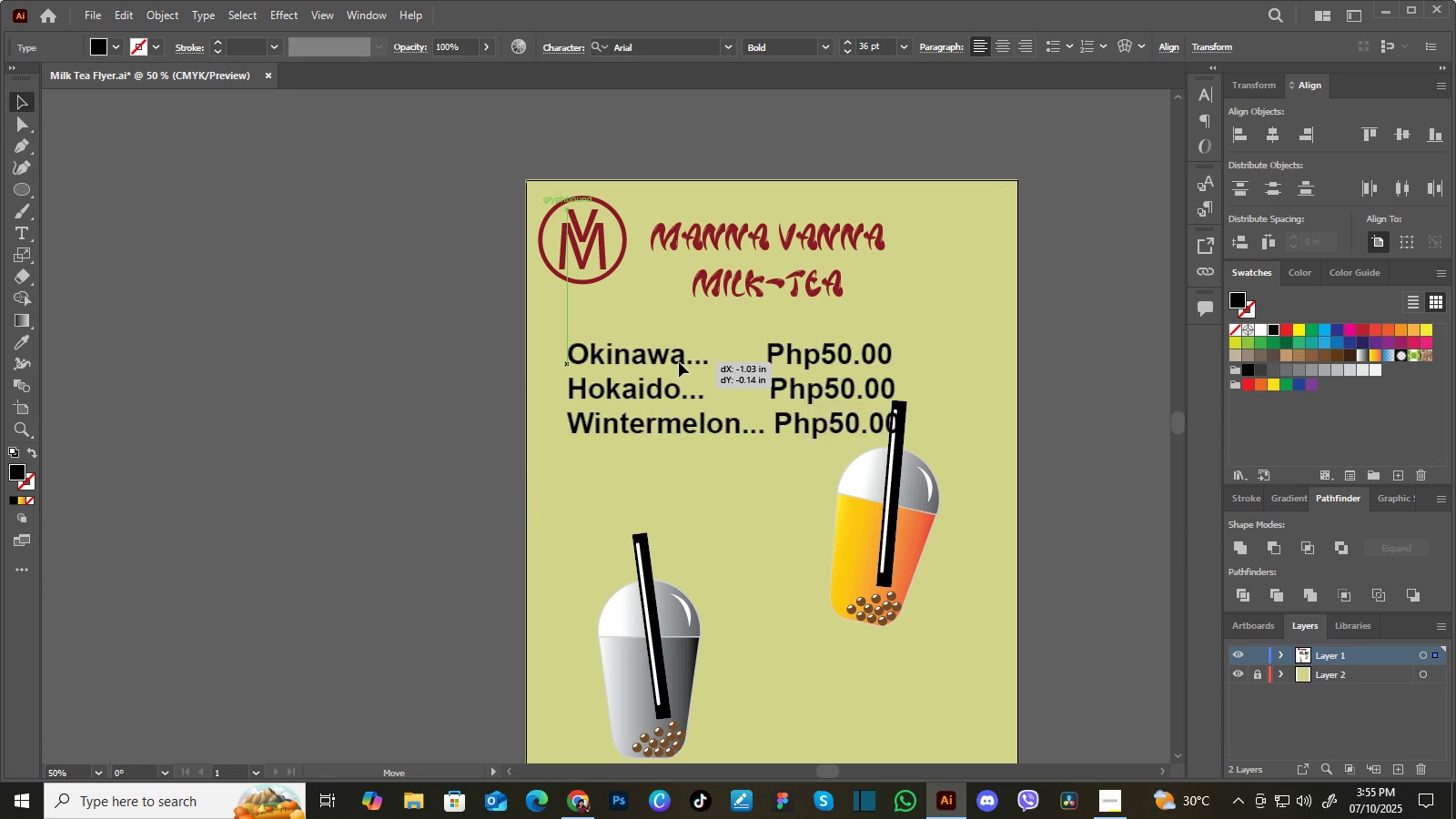 
left_click([25, 235])
 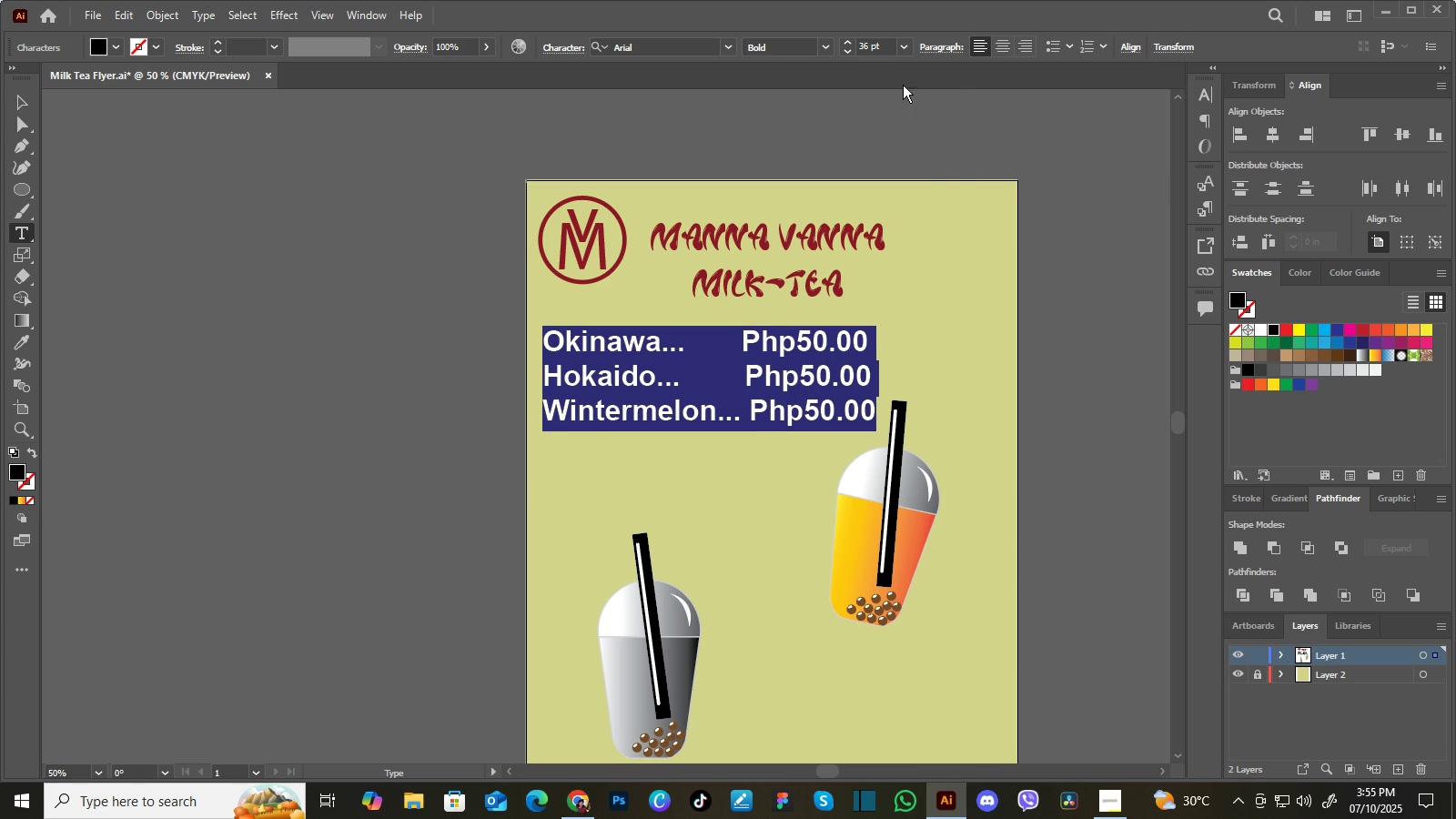 
left_click([904, 48])
 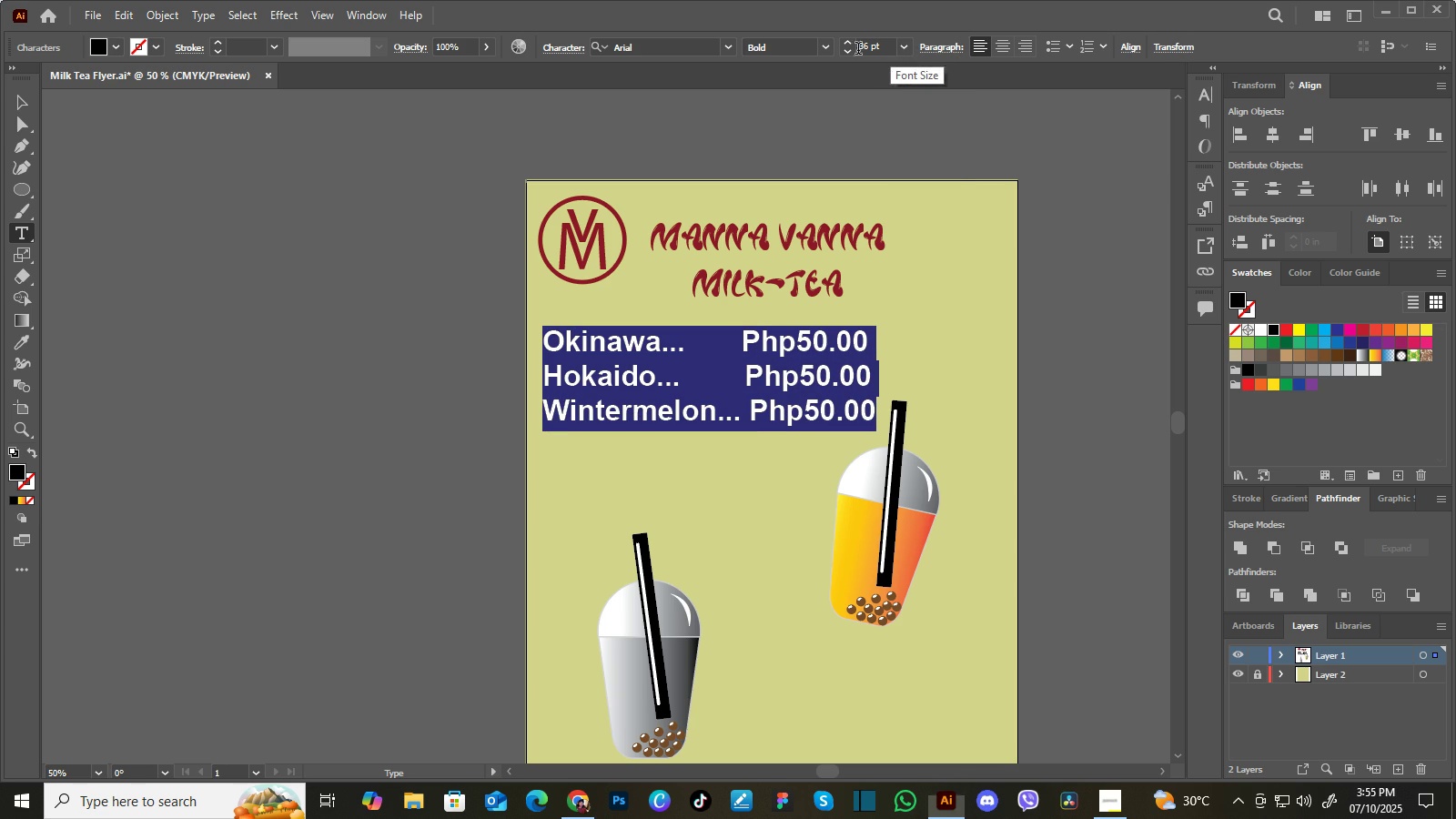 
mouse_move([847, 48])
 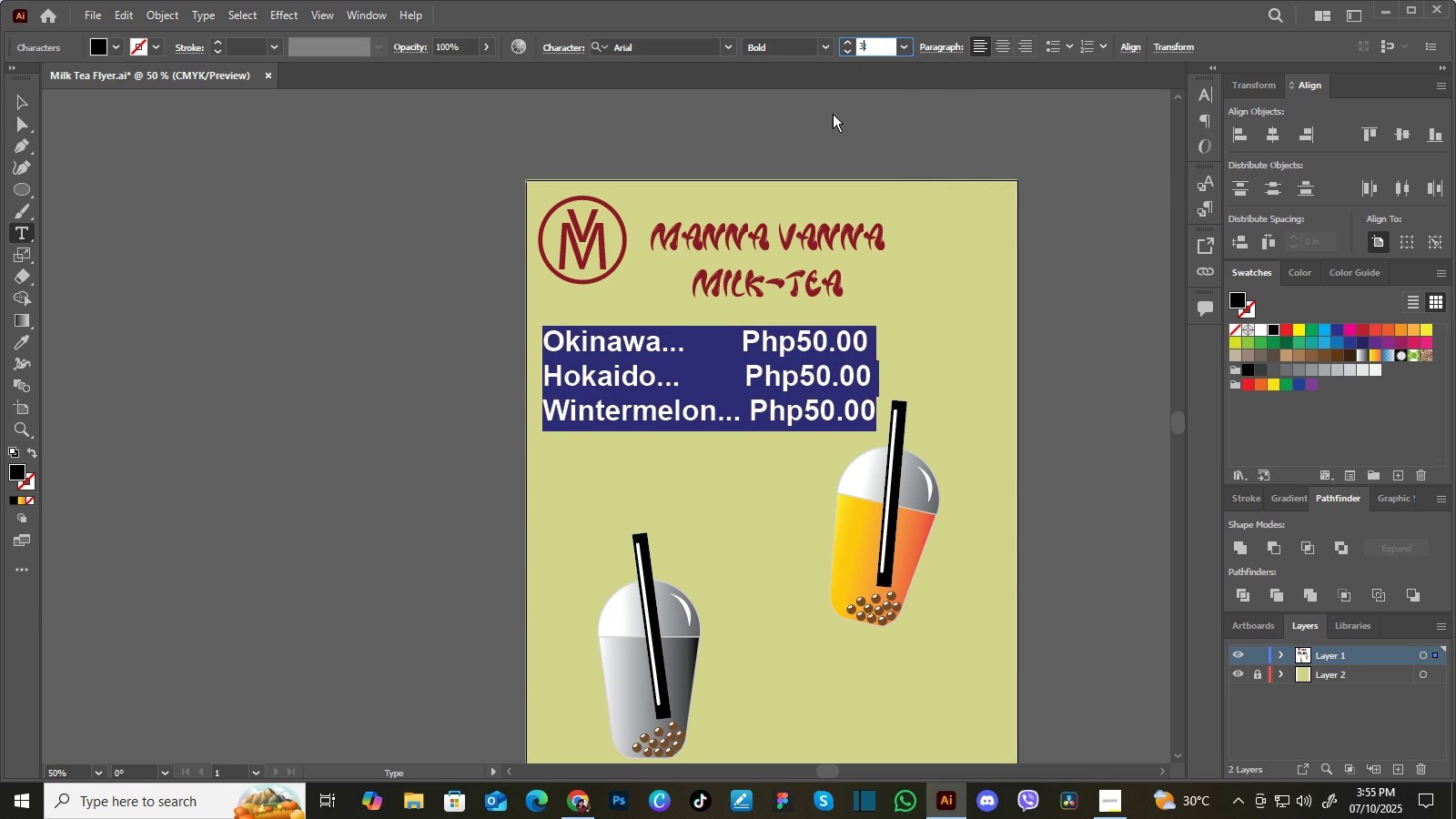 
key(Numpad3)
 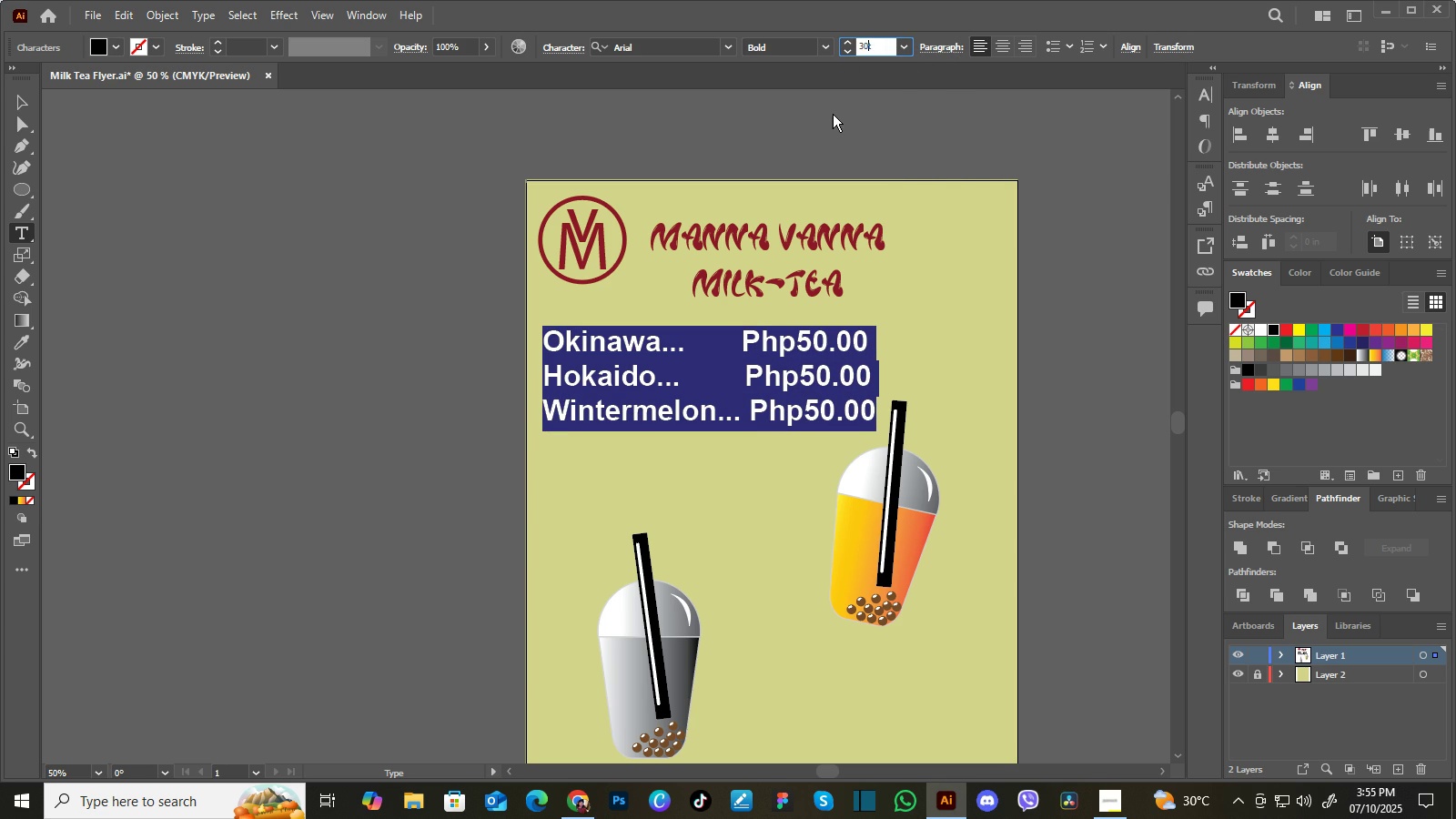 
key(Numpad0)
 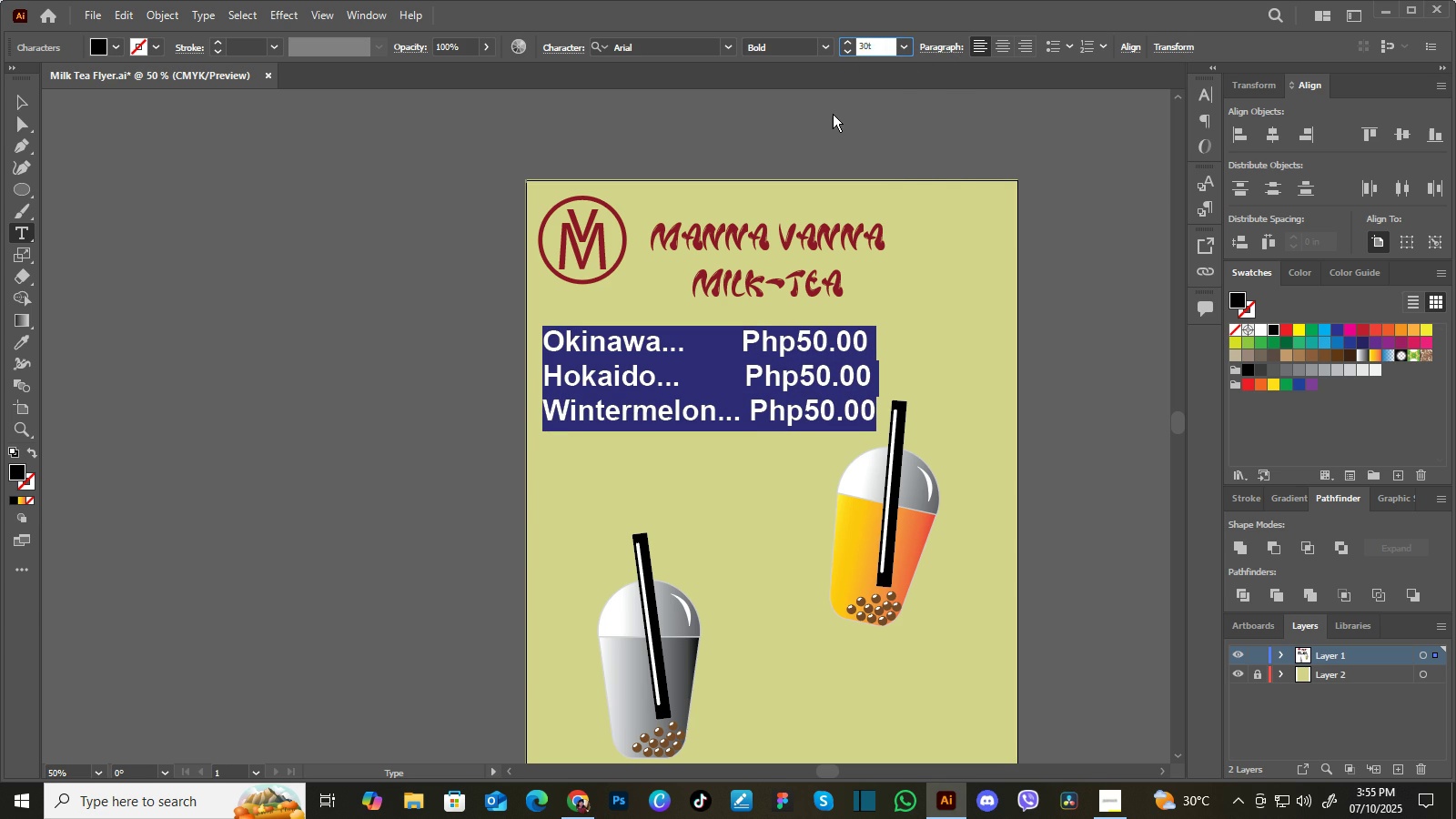 
key(Enter)
 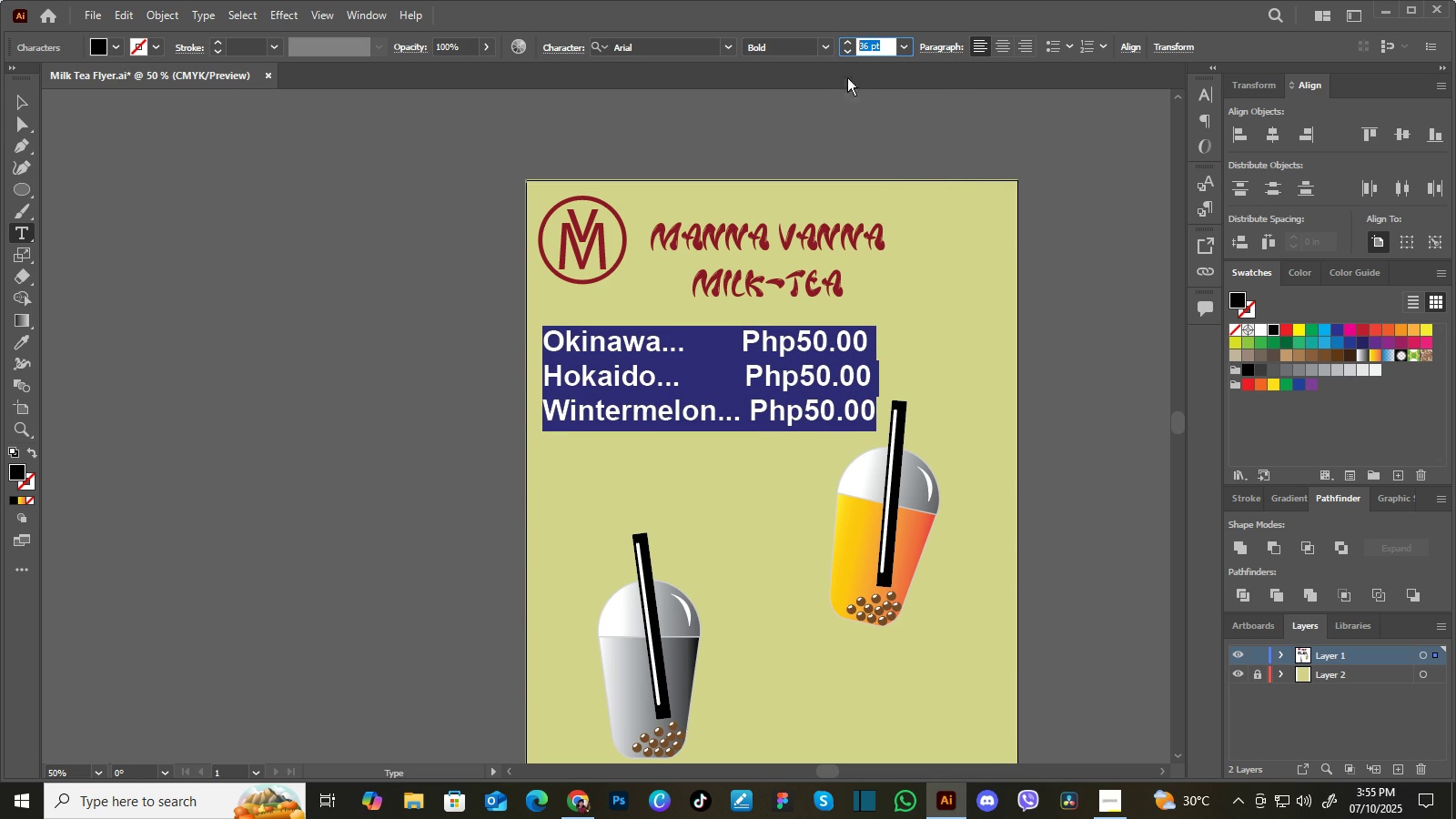 
key(Numpad3)
 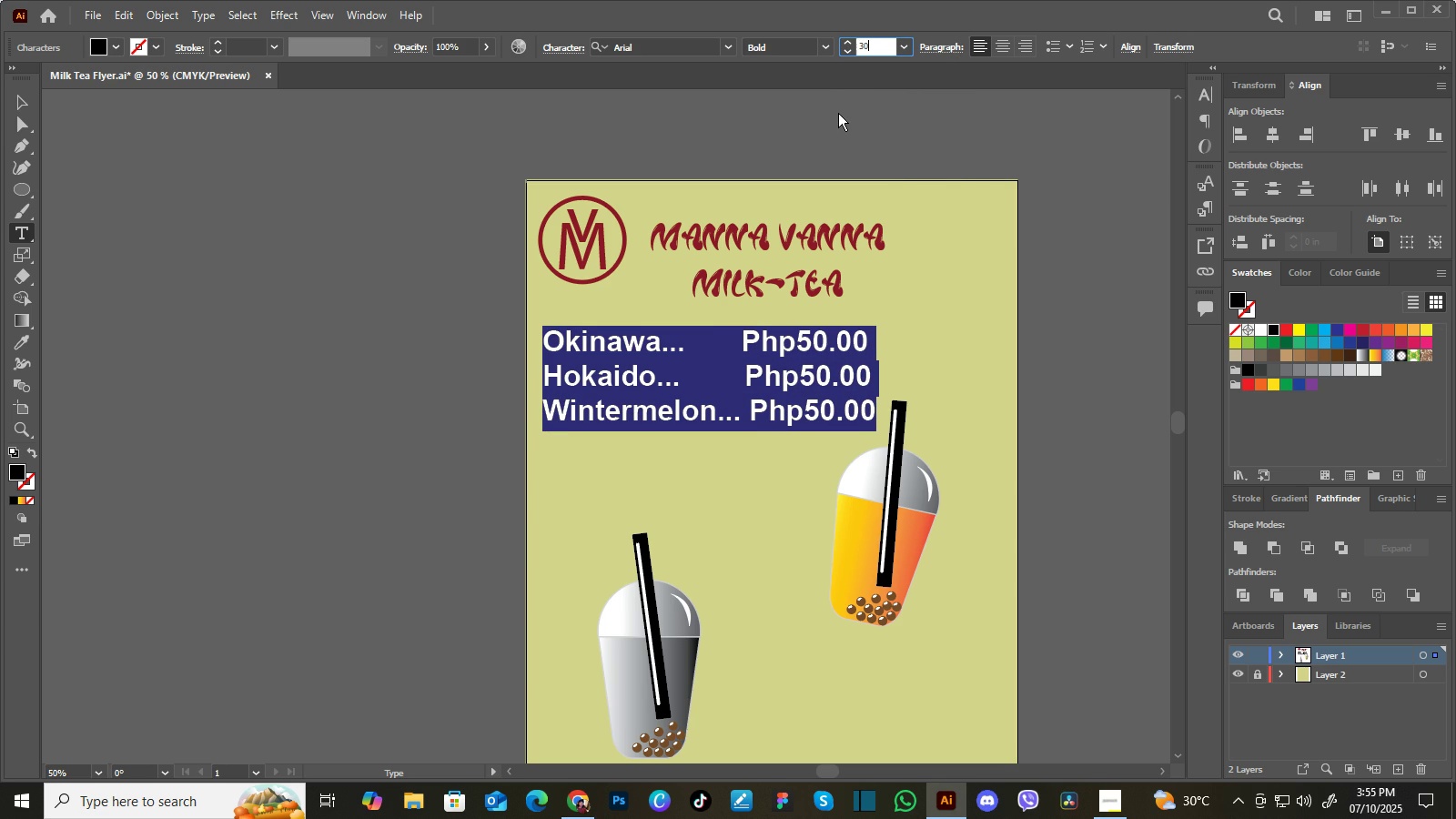 
key(Numpad0)
 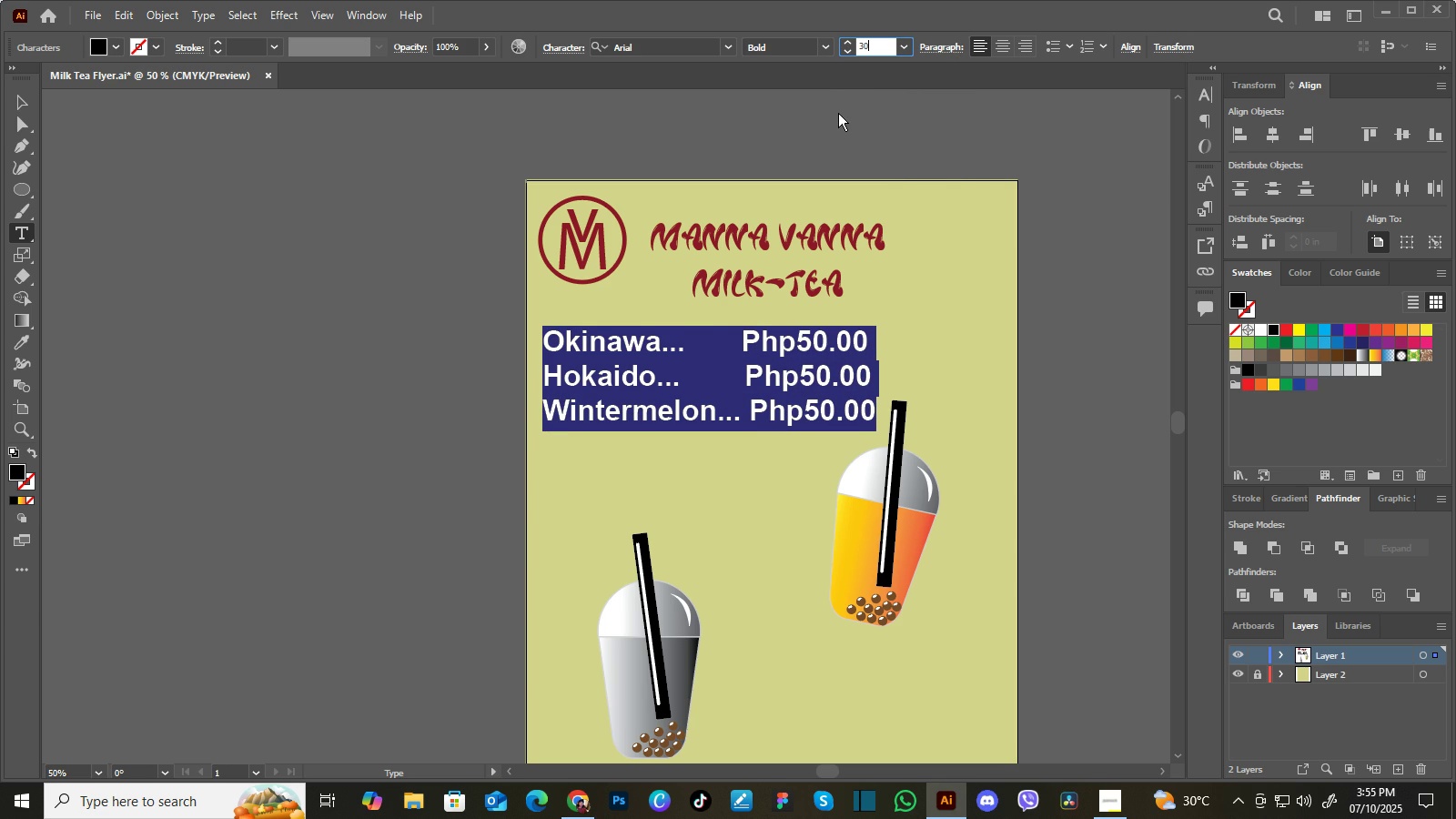 
key(Enter)
 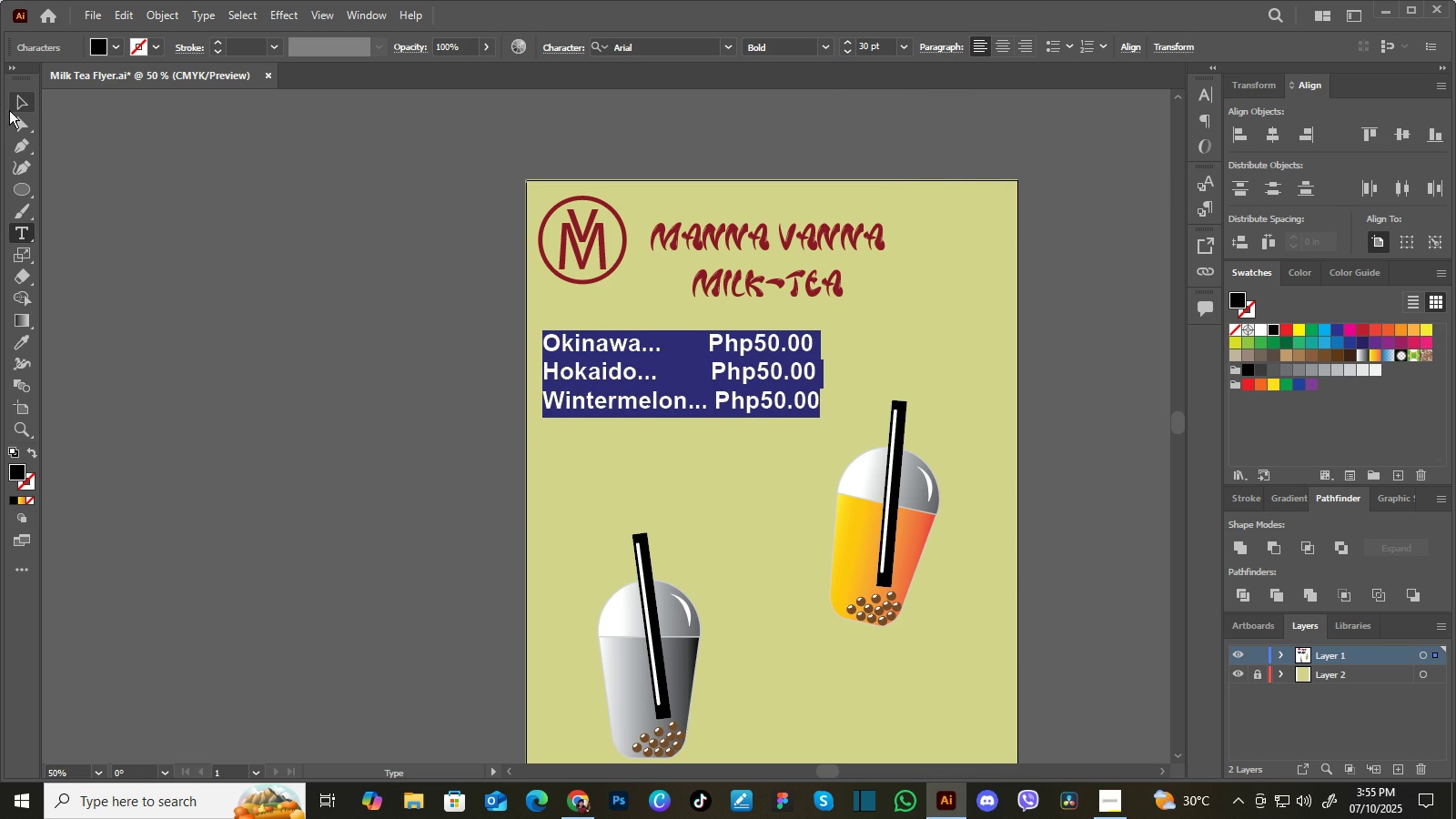 
left_click([24, 103])
 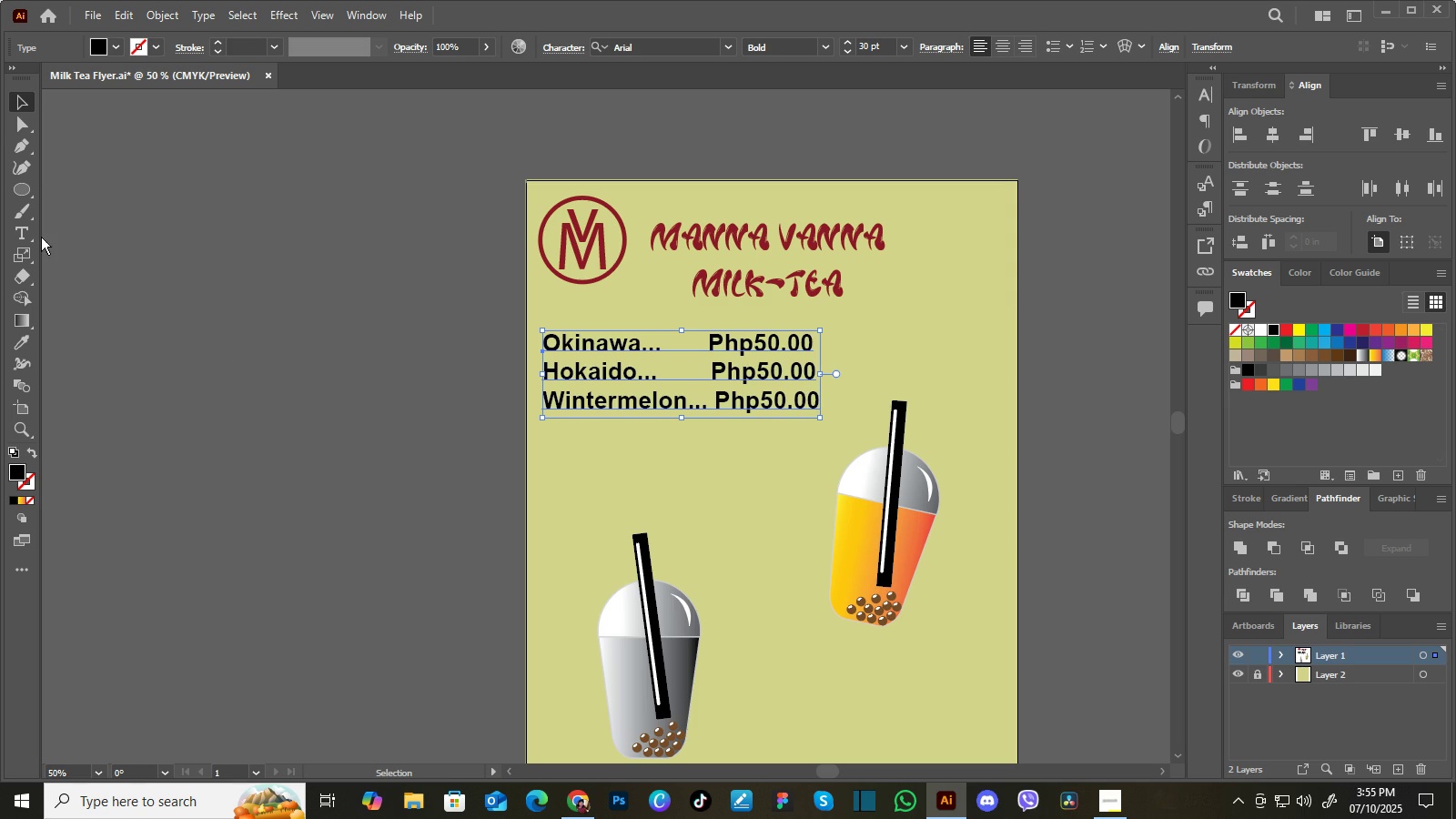 
left_click([31, 233])
 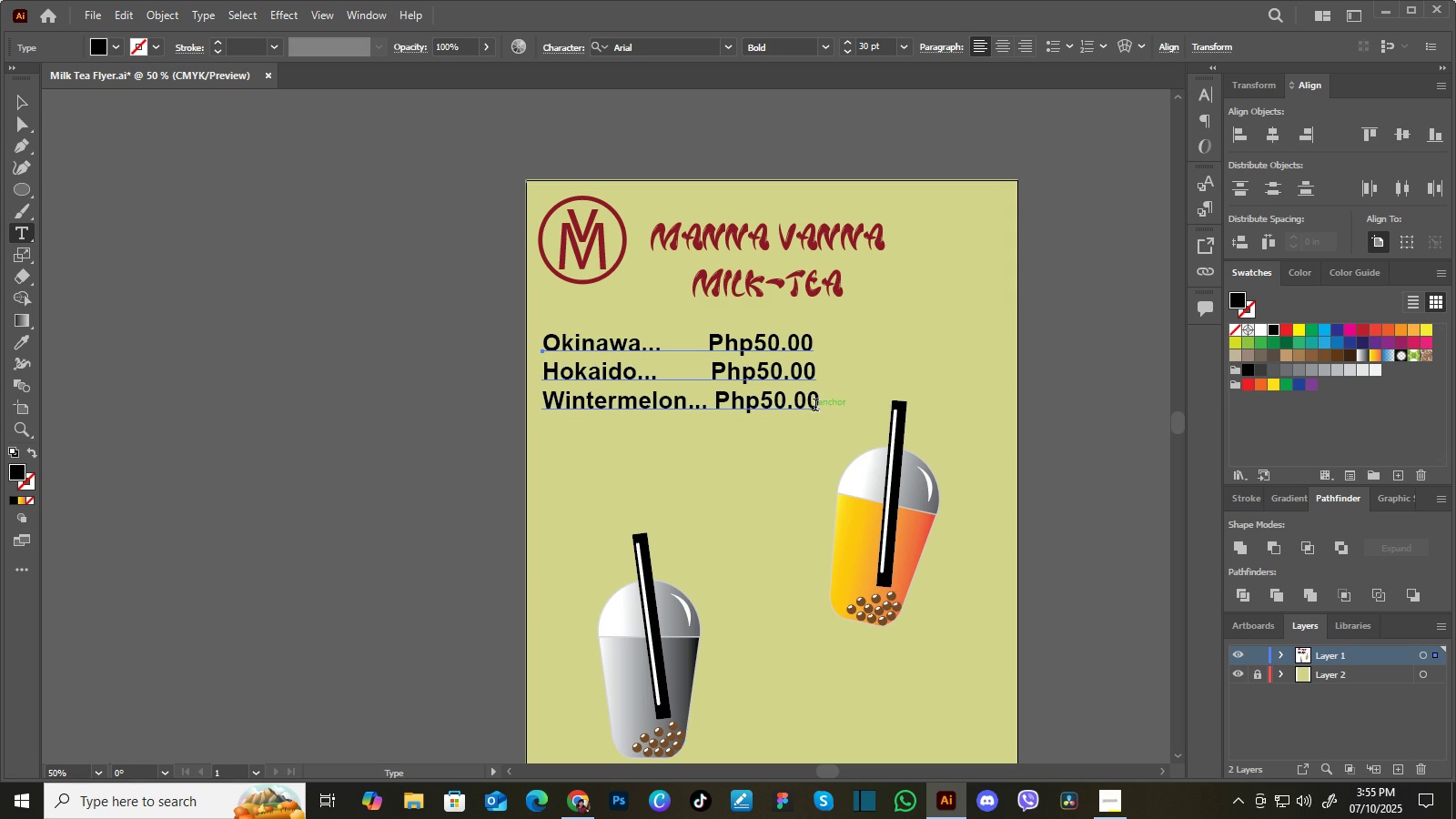 
left_click([815, 407])
 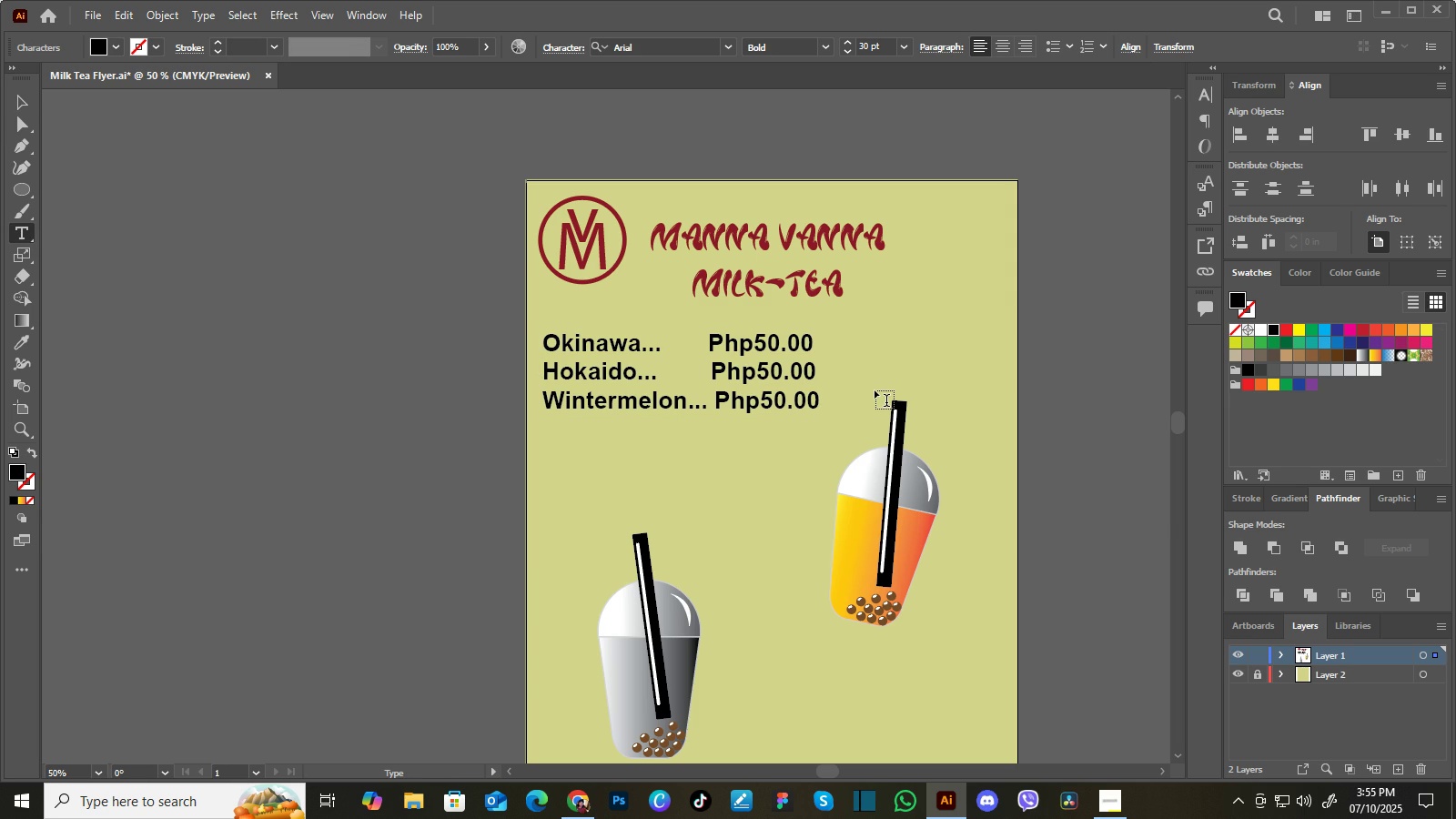 
key(Enter)